 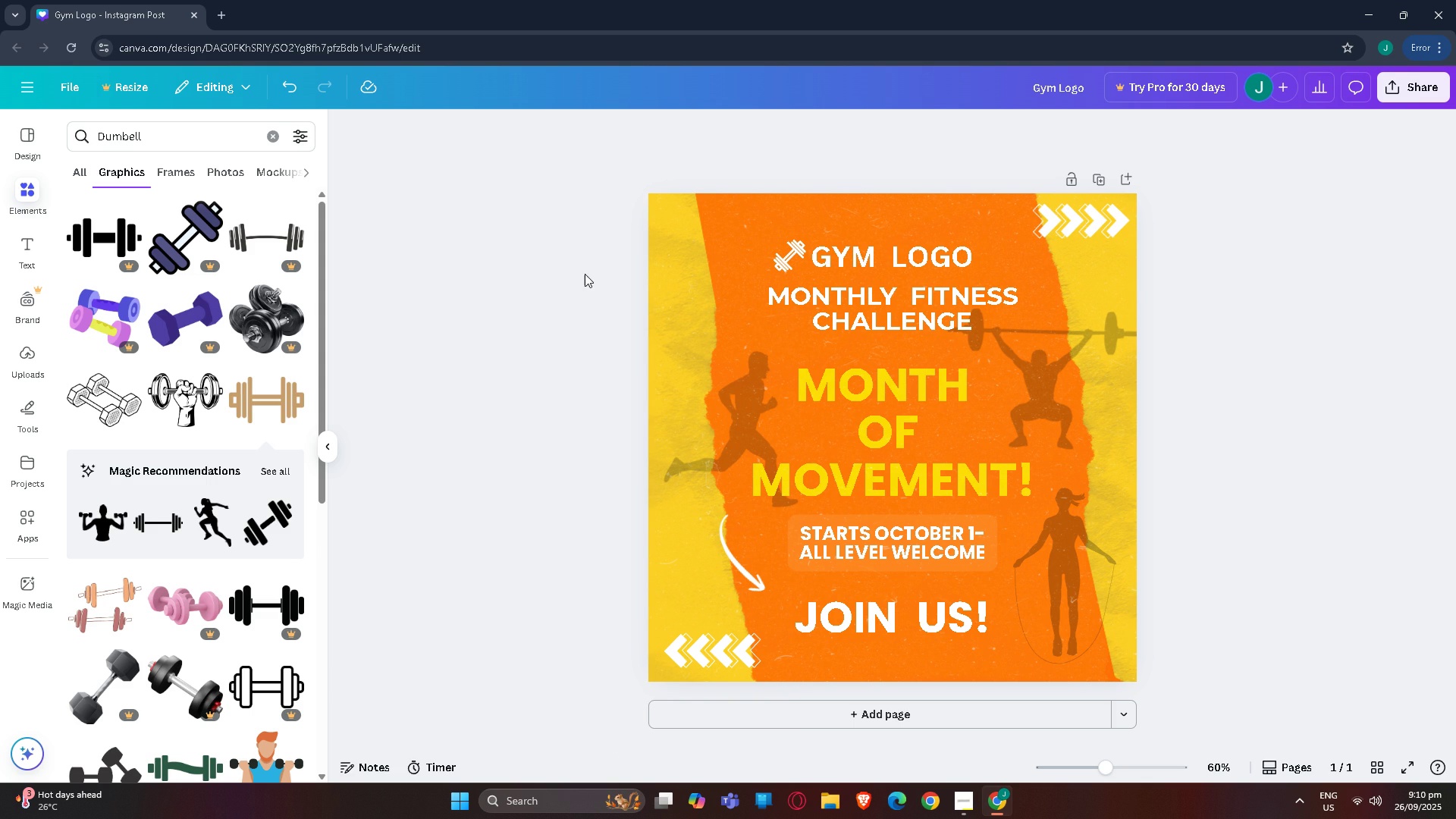 
scroll: coordinate [1238, 346], scroll_direction: down, amount: 2.0
 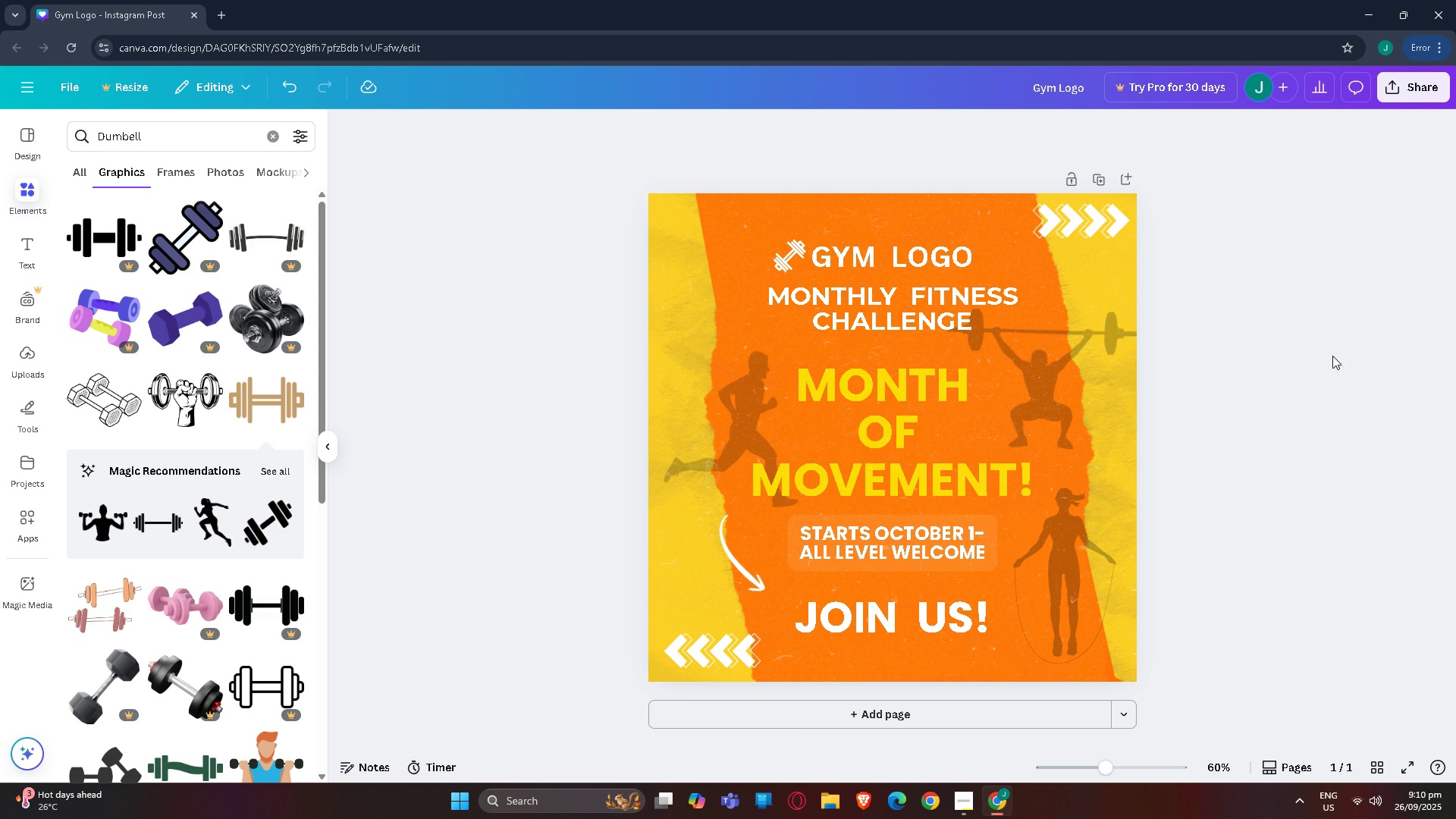 
wait(6.46)
 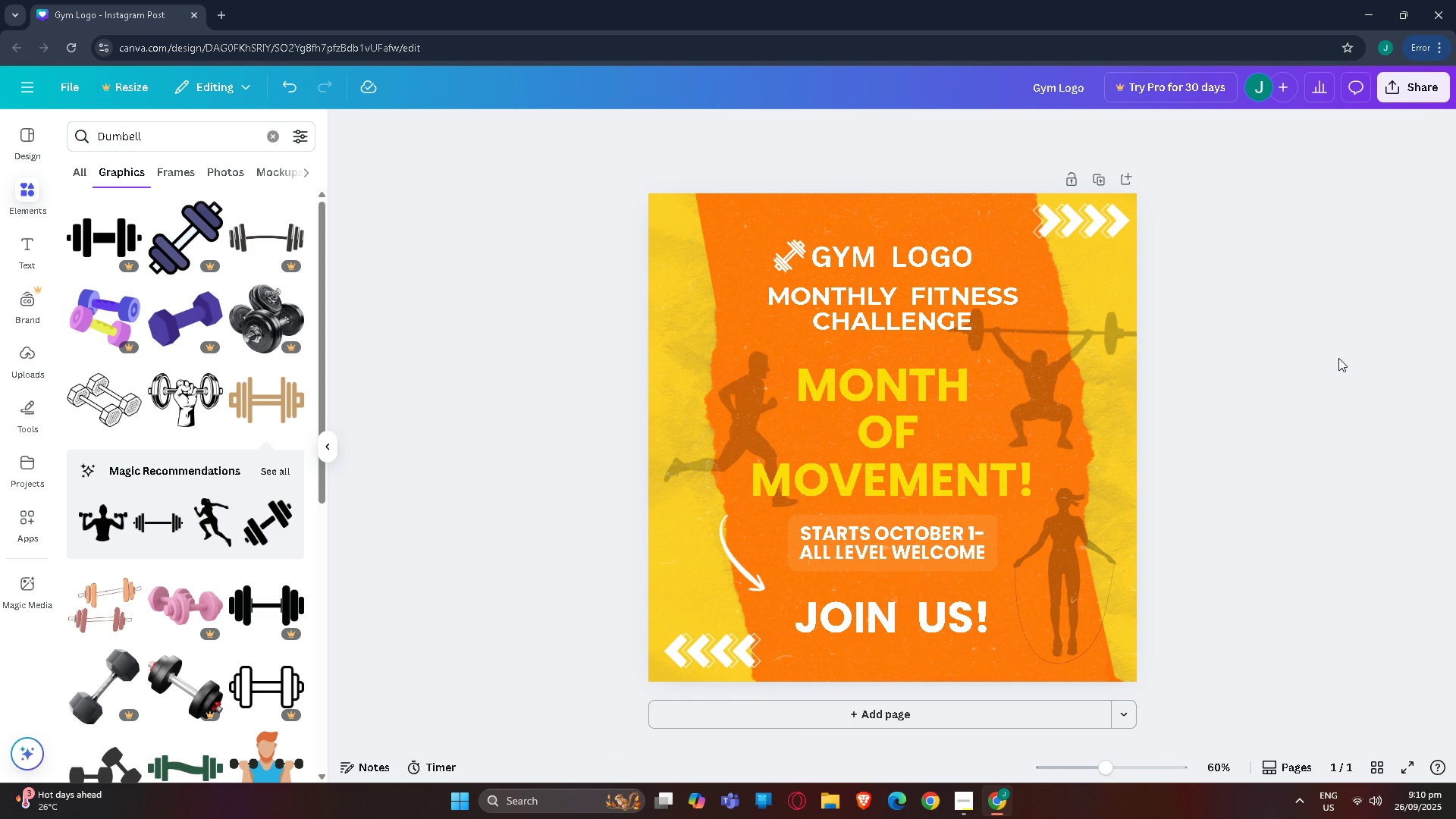 
left_click([865, 469])
 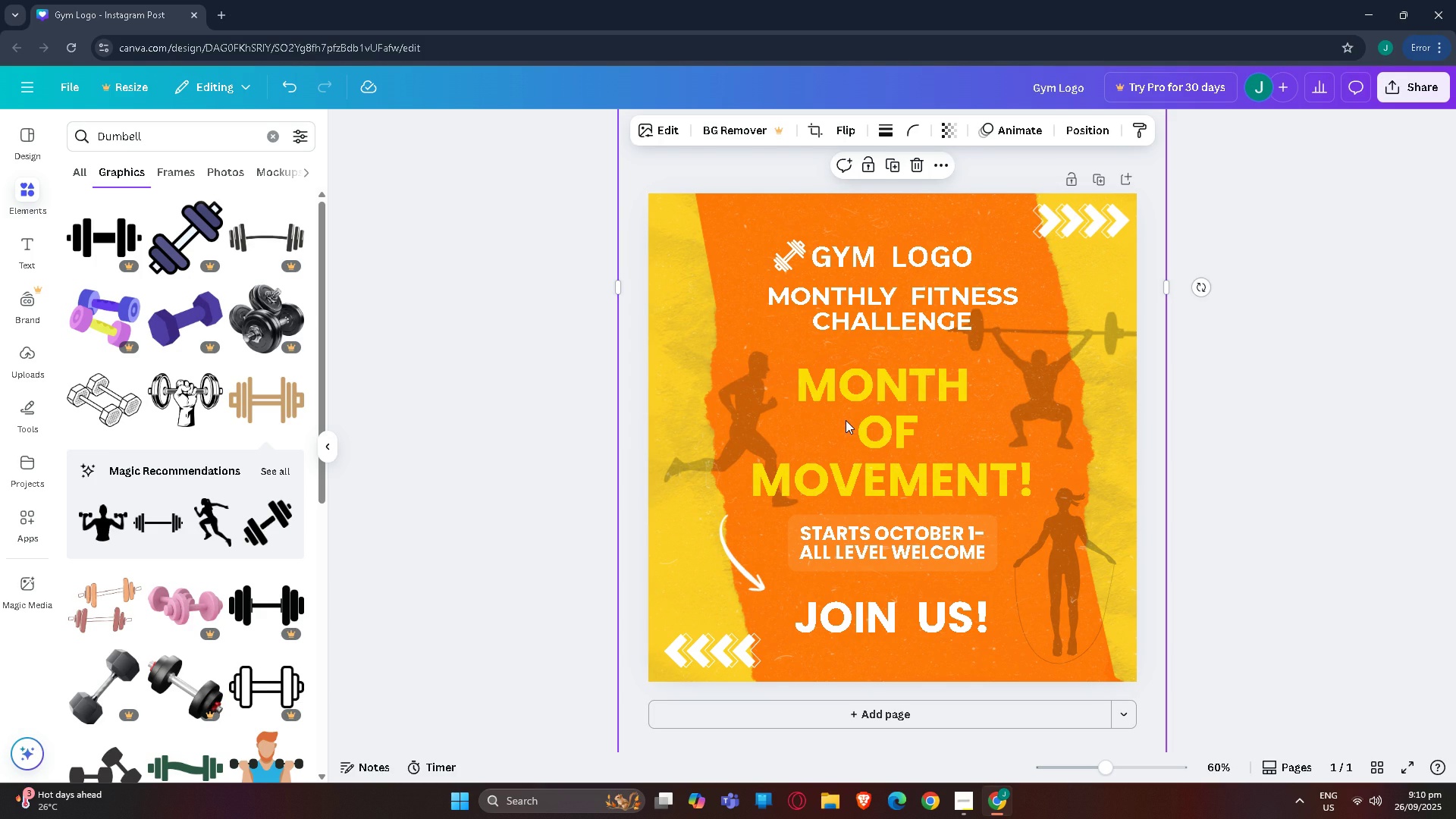 
double_click([918, 463])
 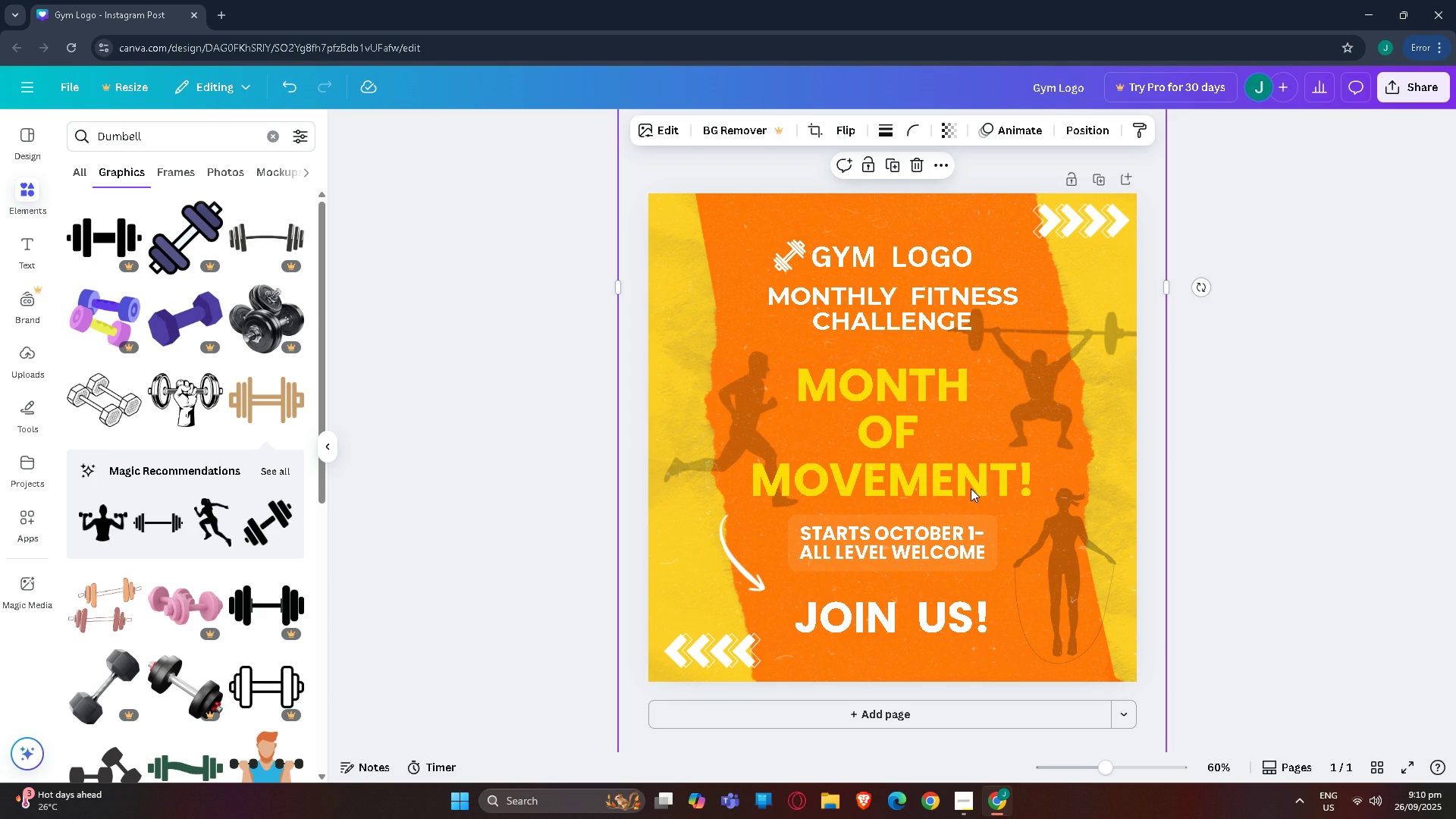 
triple_click([966, 491])
 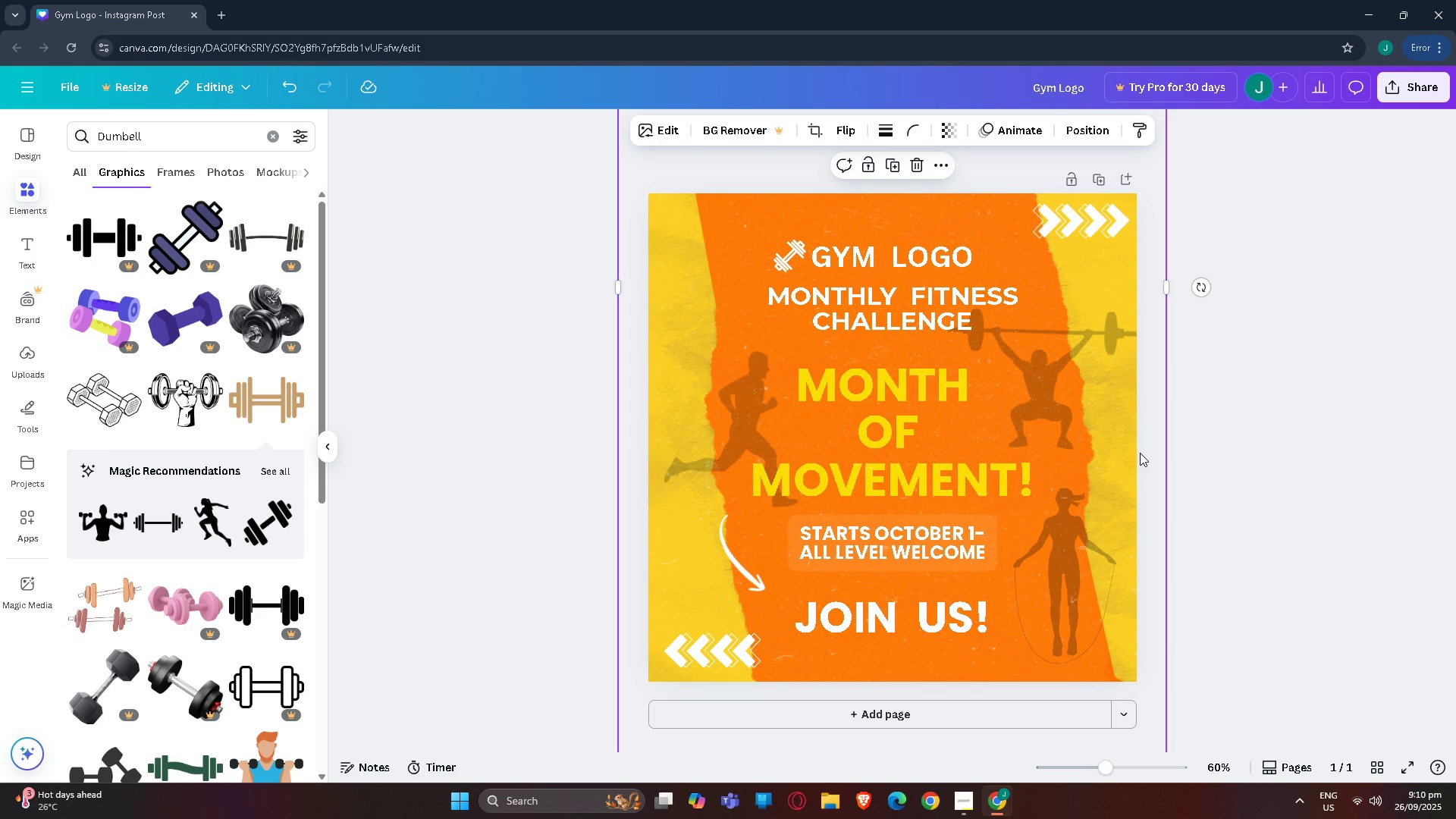 
triple_click([1140, 453])
 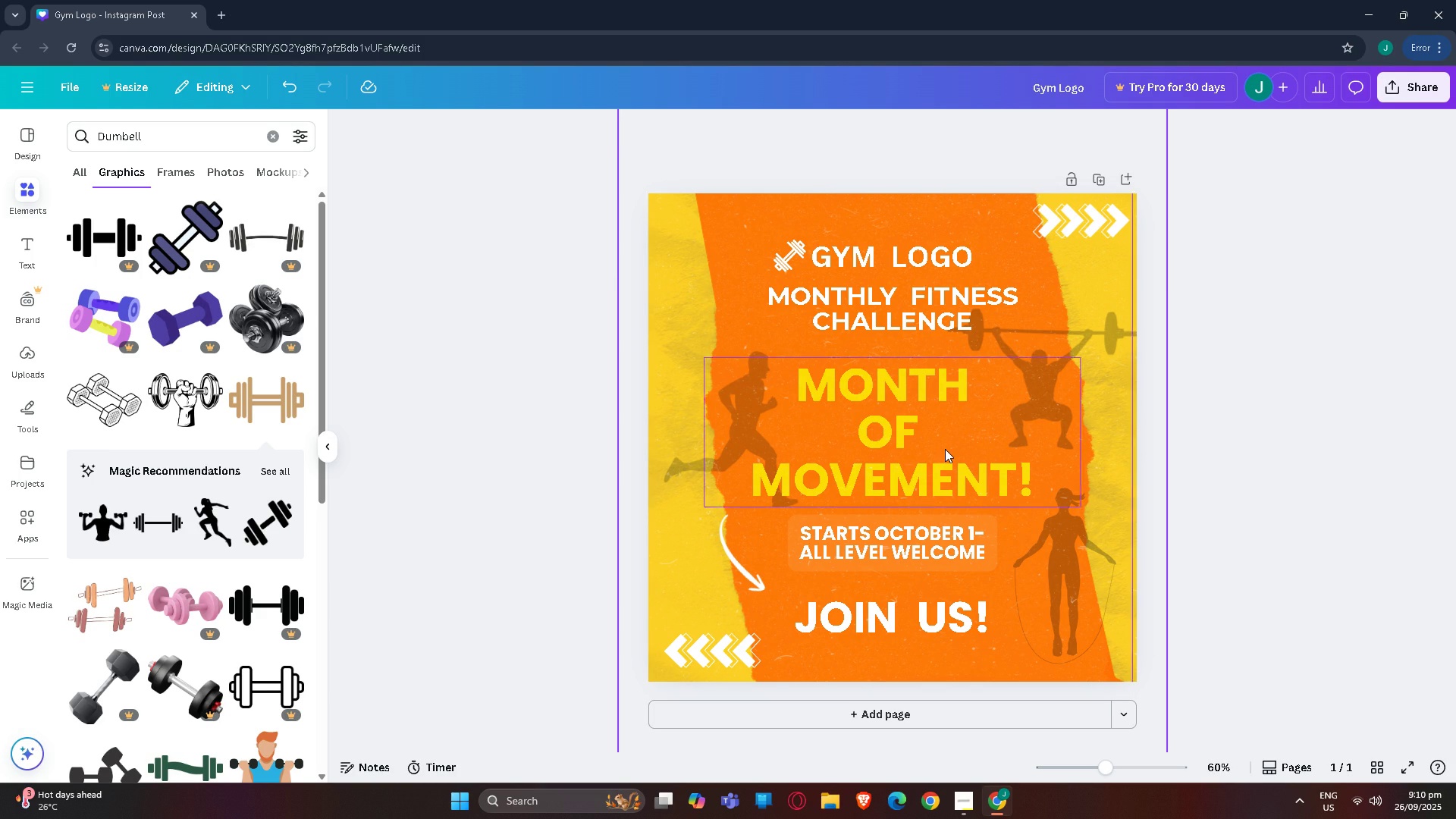 
left_click([945, 449])
 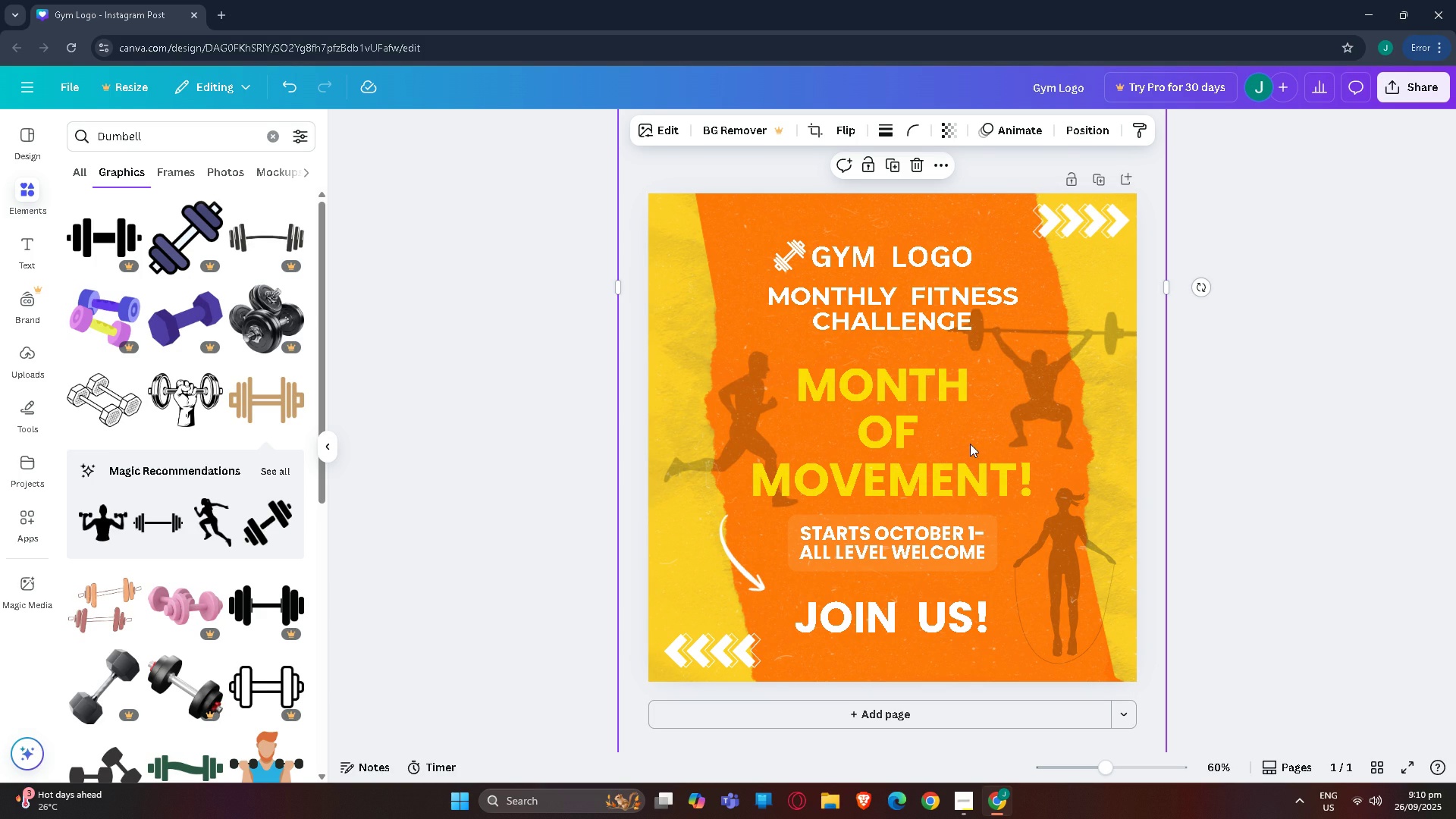 
triple_click([970, 443])
 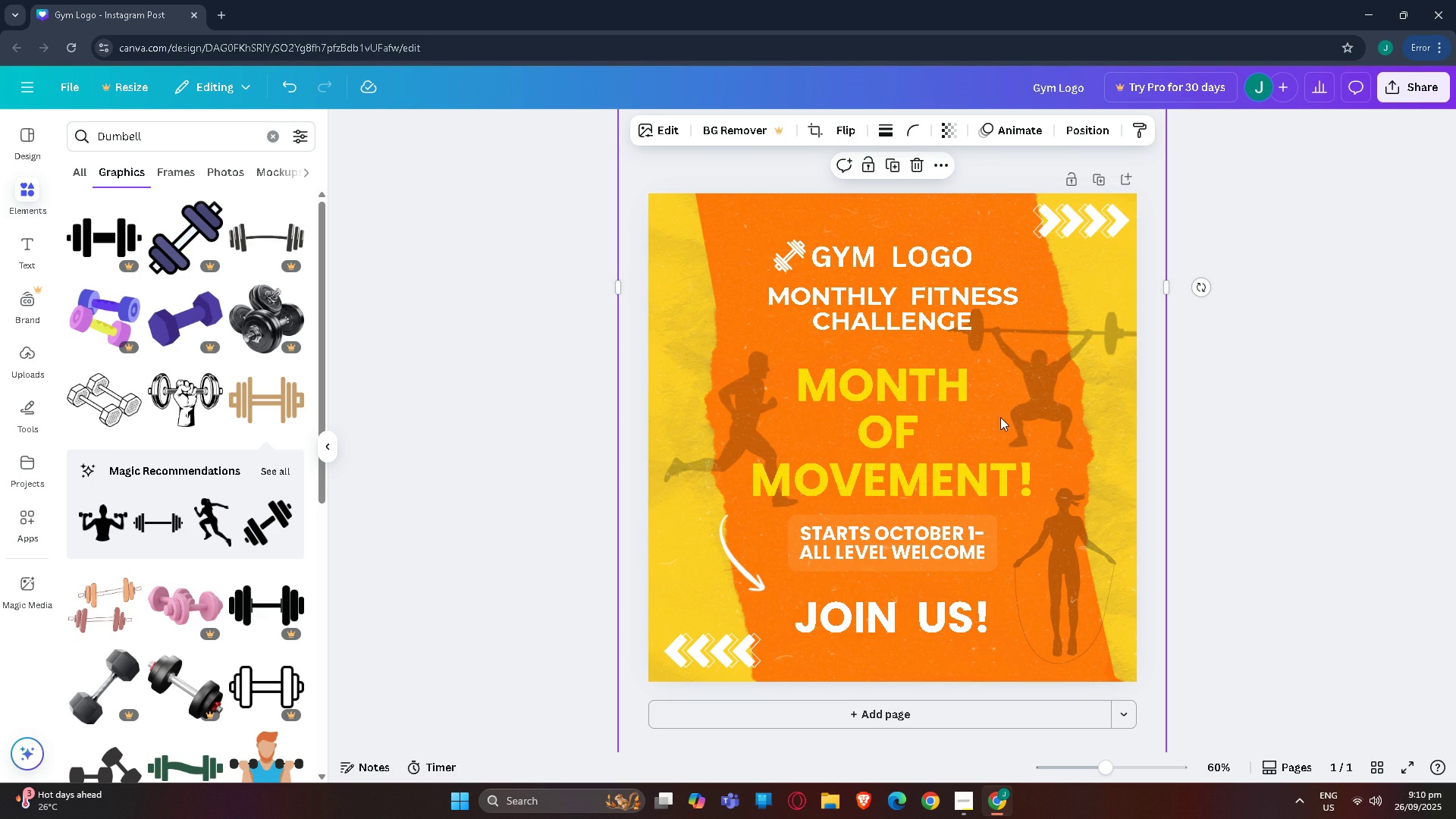 
triple_click([1001, 417])
 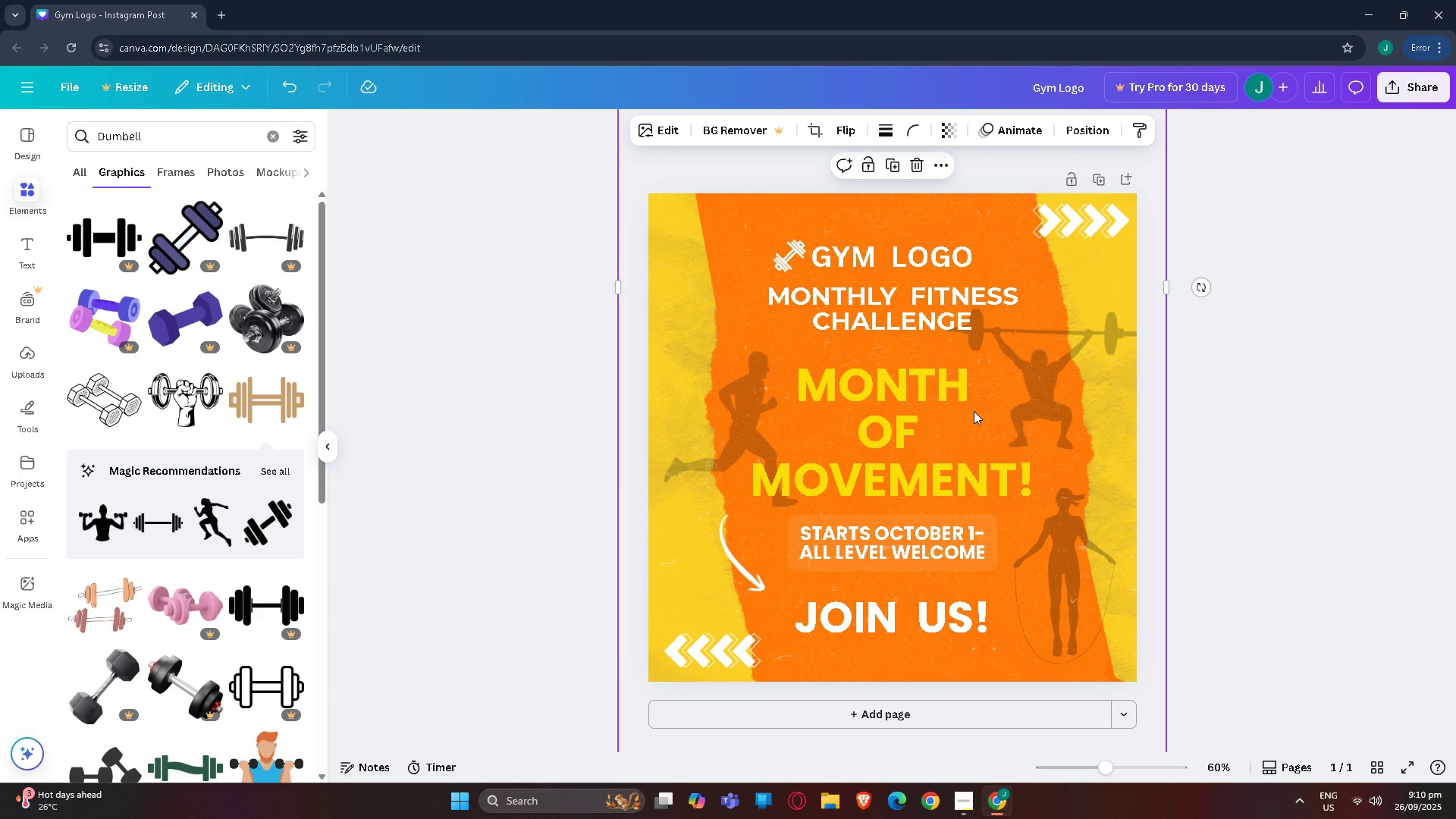 
triple_click([974, 411])